 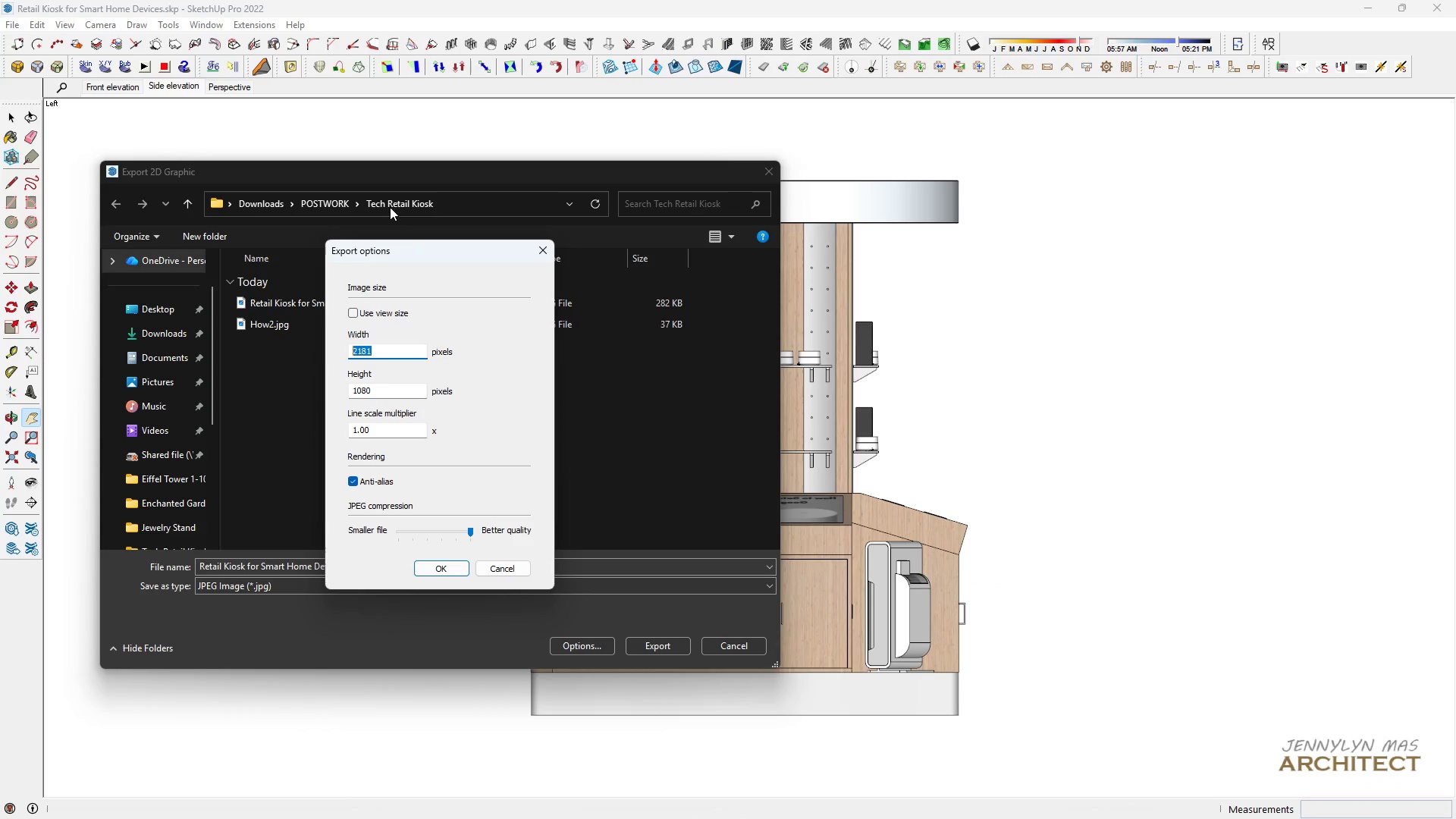 
type(19201)
 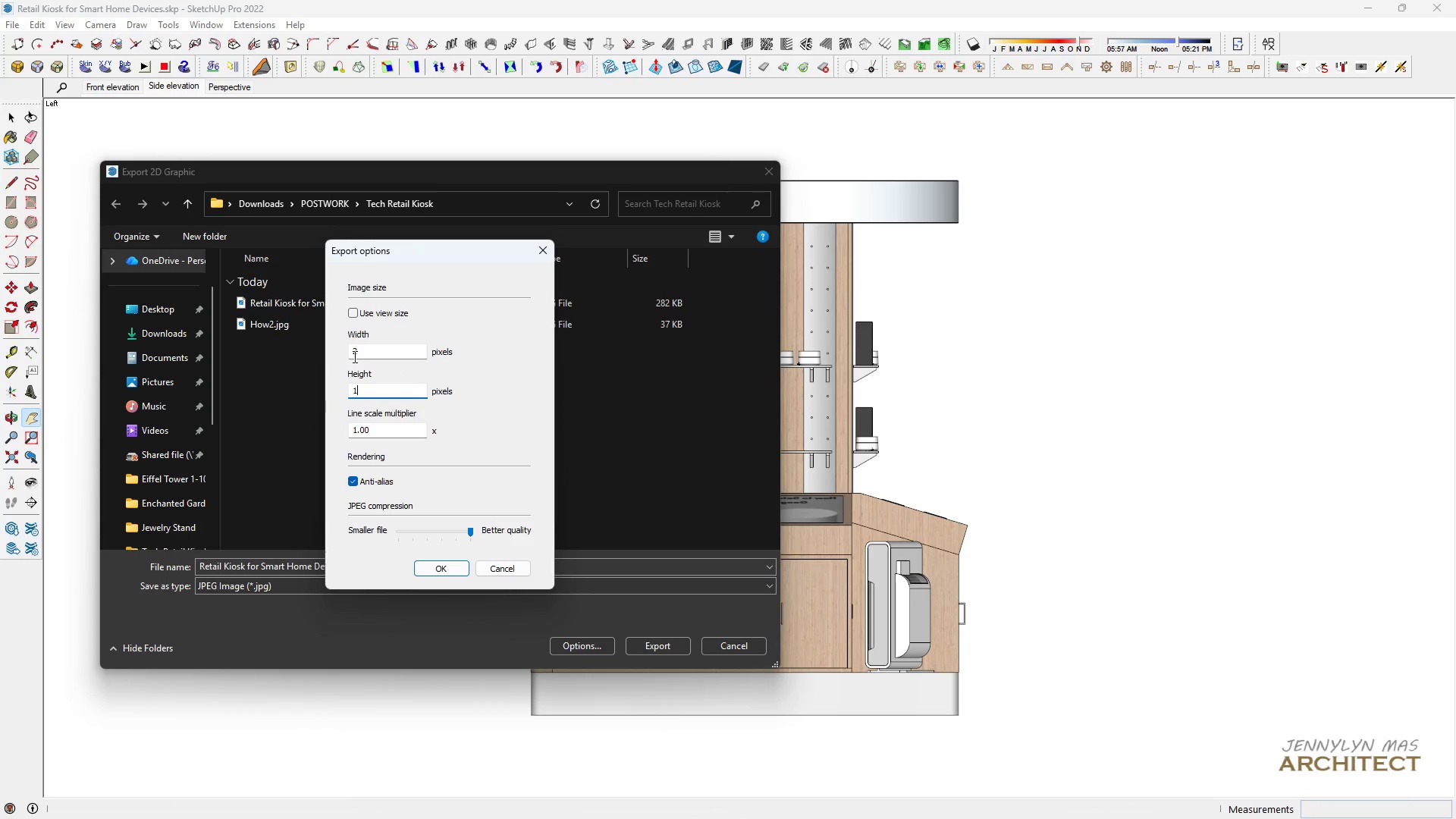 
left_click_drag(start_coordinate=[381, 395], to_coordinate=[321, 392])
 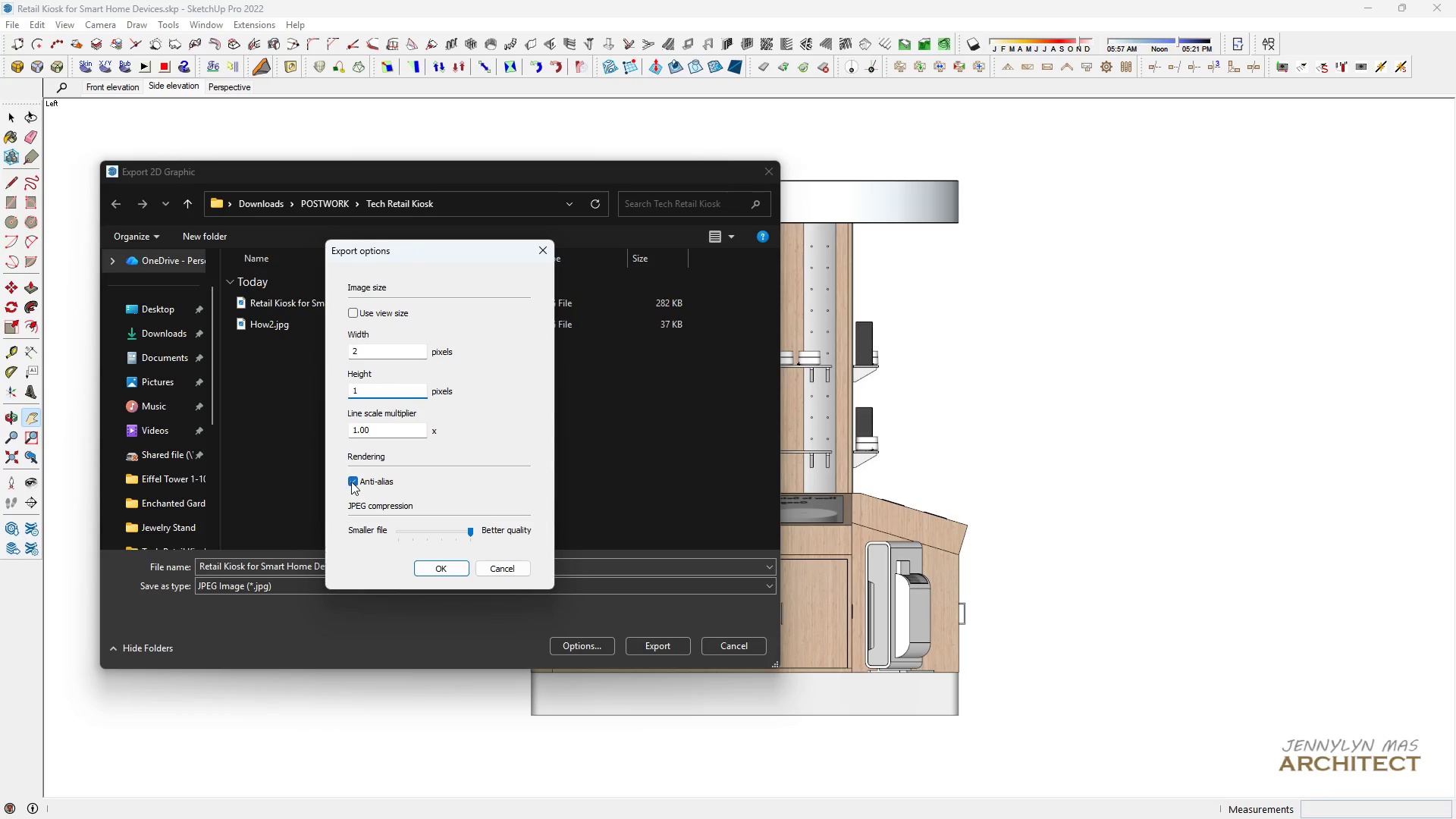 
wait(5.68)
 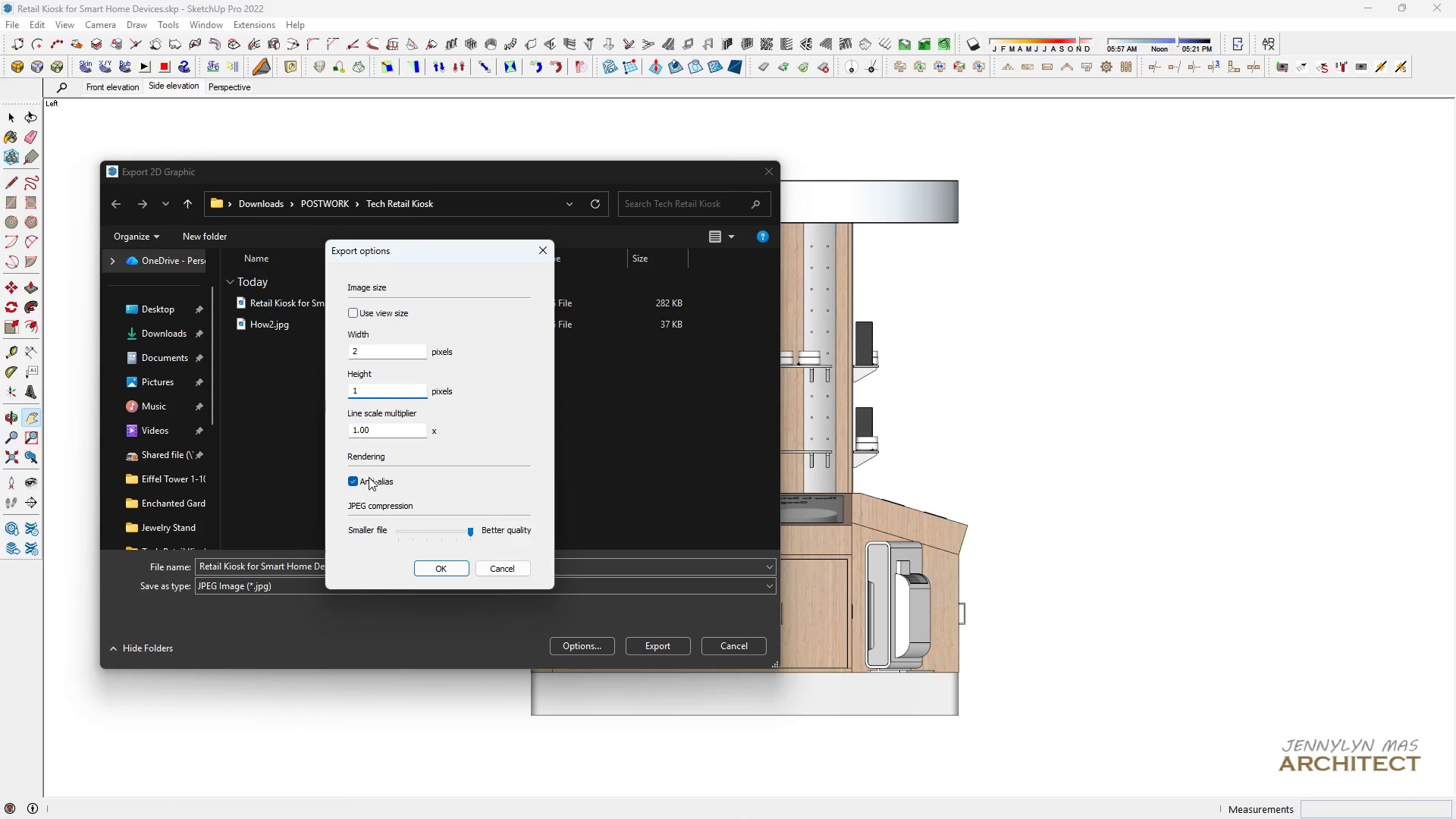 
left_click([354, 482])
 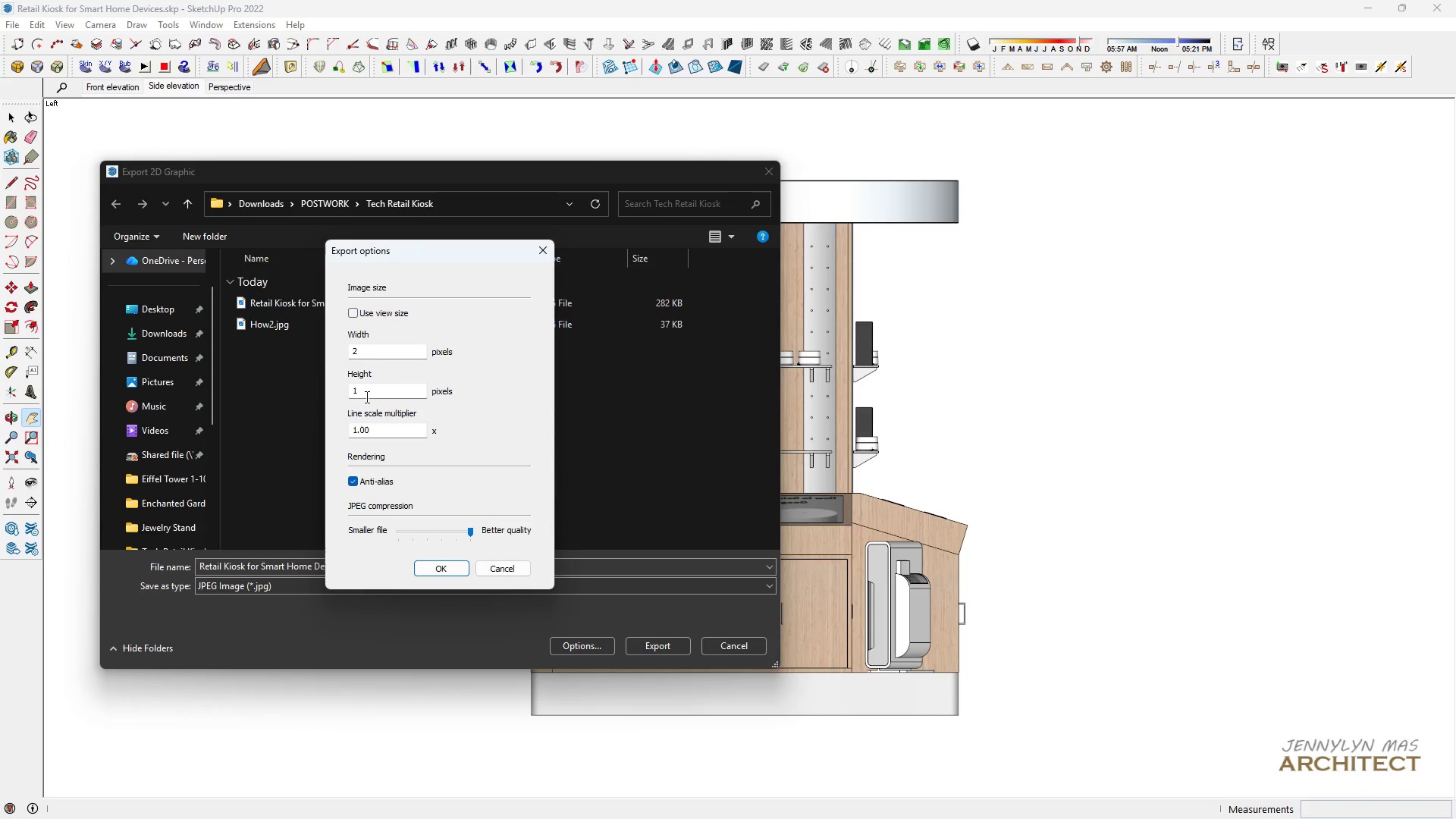 
left_click_drag(start_coordinate=[375, 347], to_coordinate=[297, 346])
 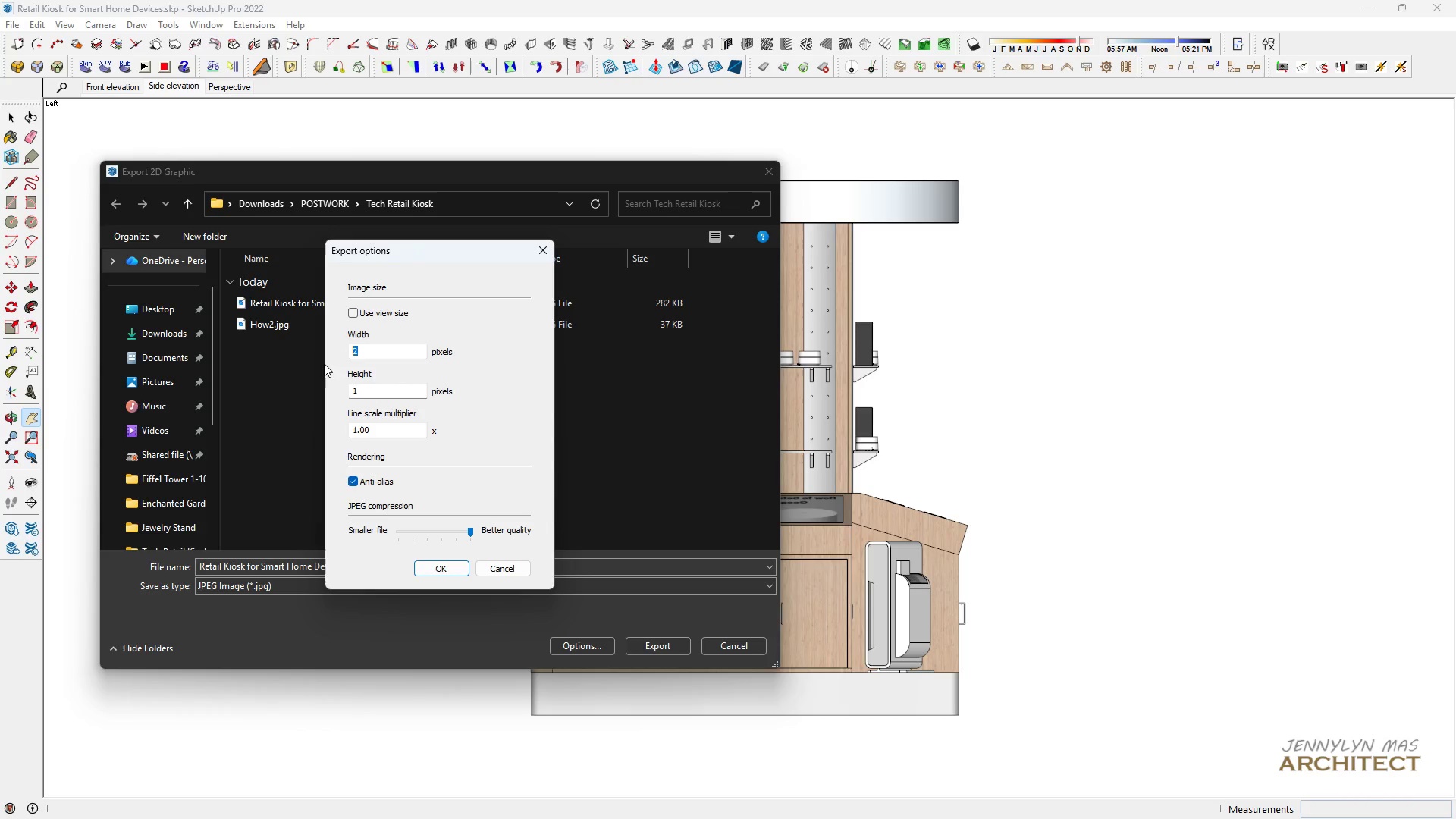 
type(1920)
 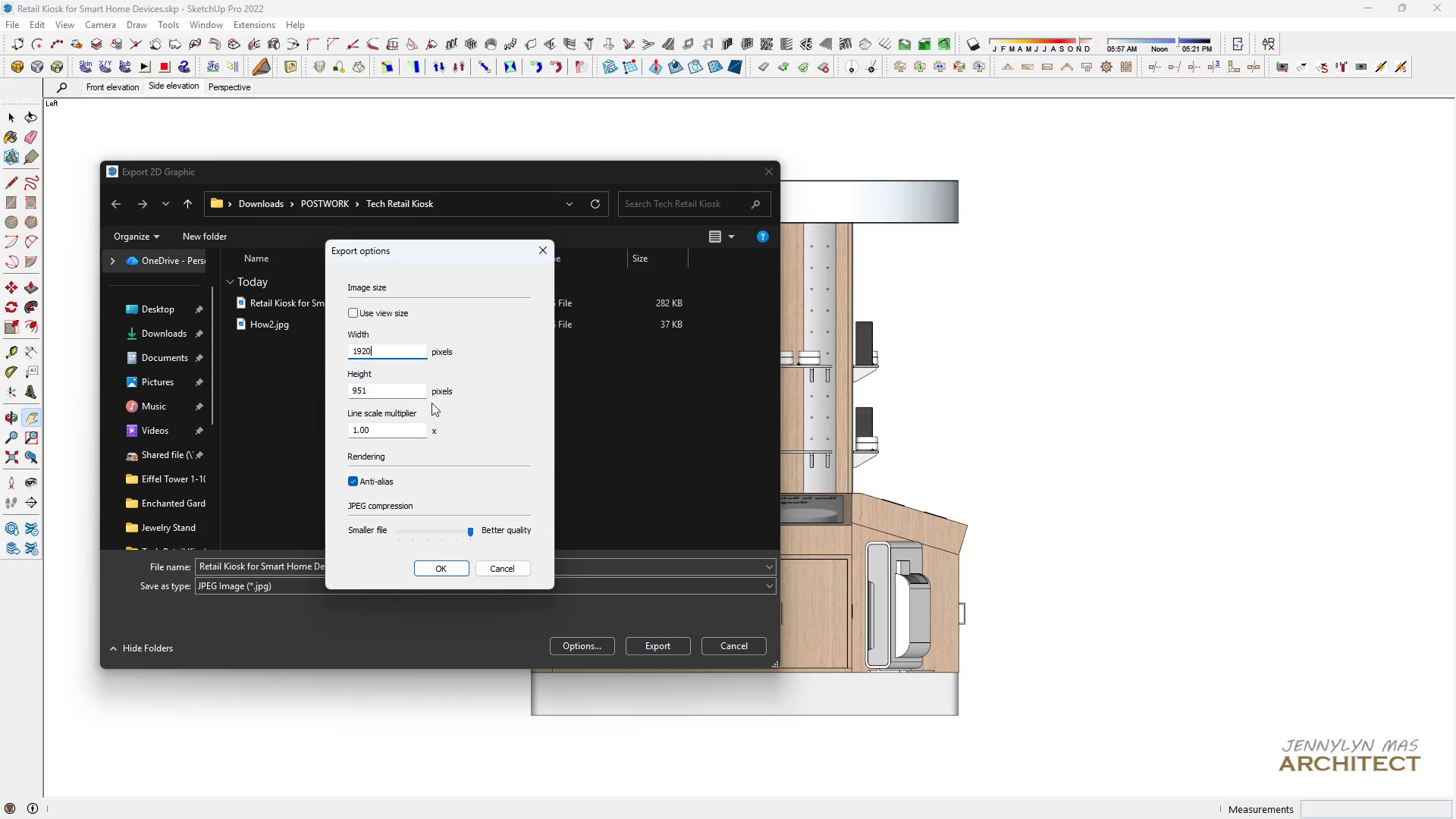 
left_click_drag(start_coordinate=[400, 392], to_coordinate=[326, 387])
 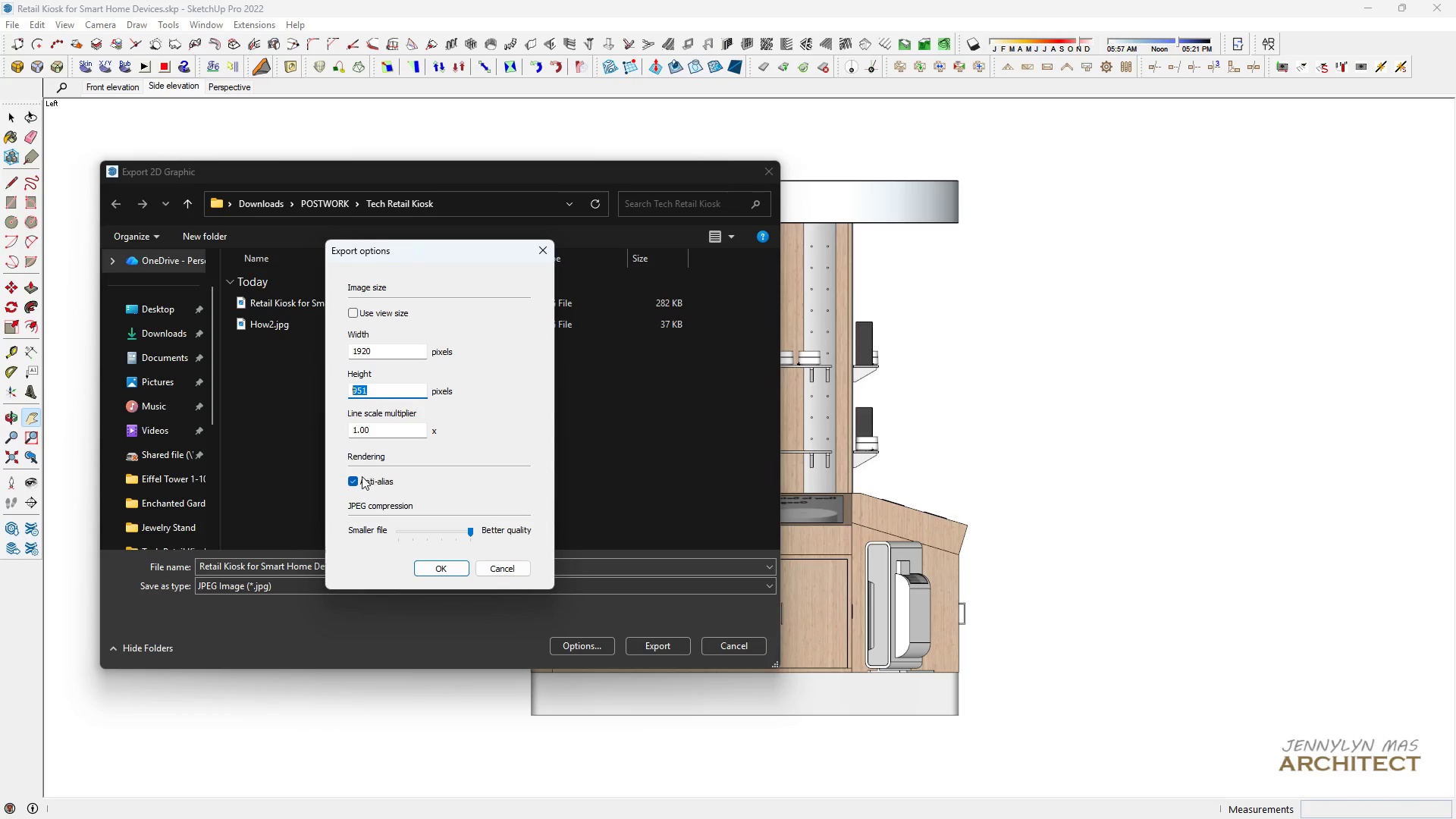 
left_click([356, 480])
 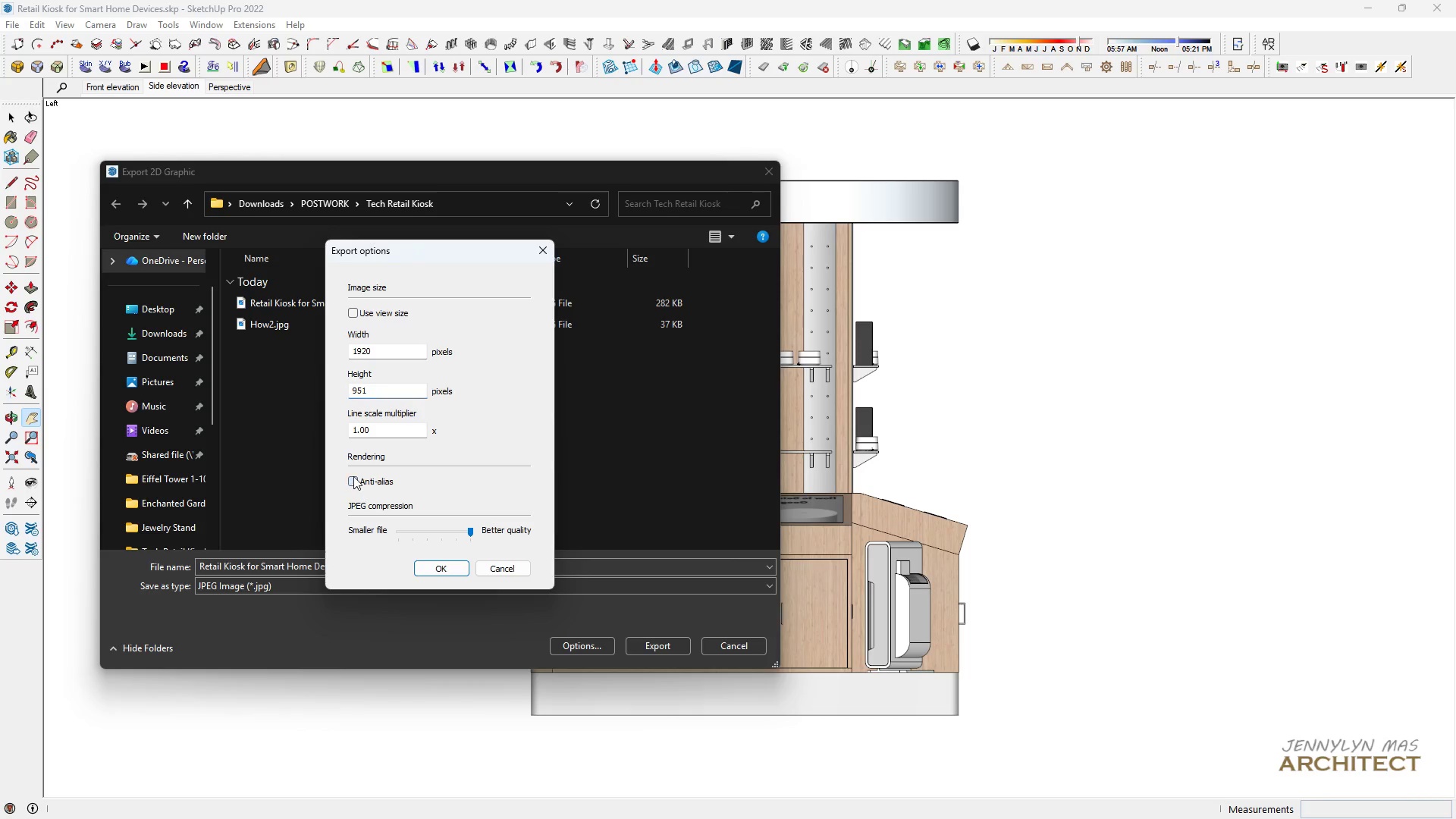 
type(11)
 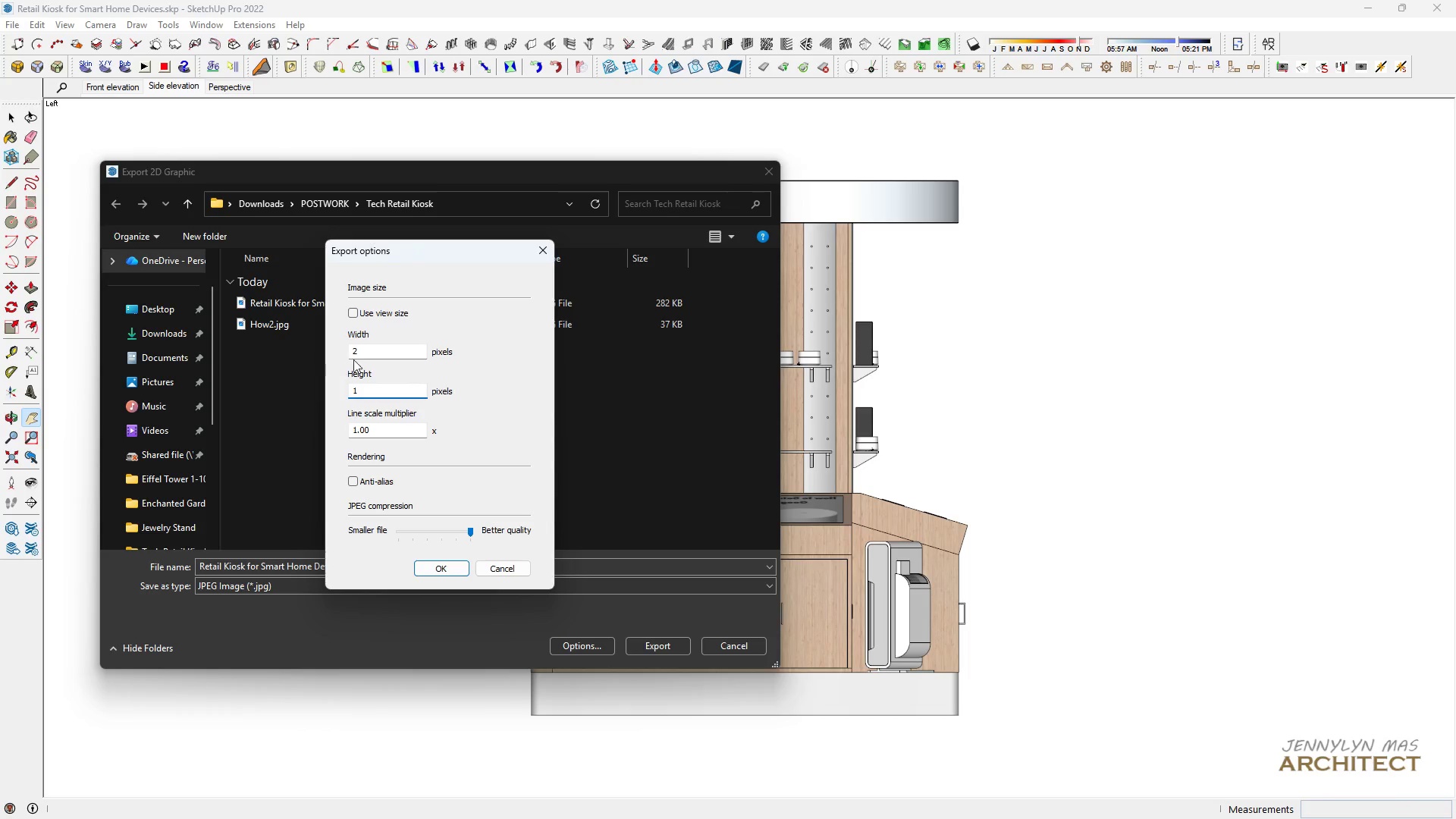 
left_click_drag(start_coordinate=[371, 394], to_coordinate=[323, 361])
 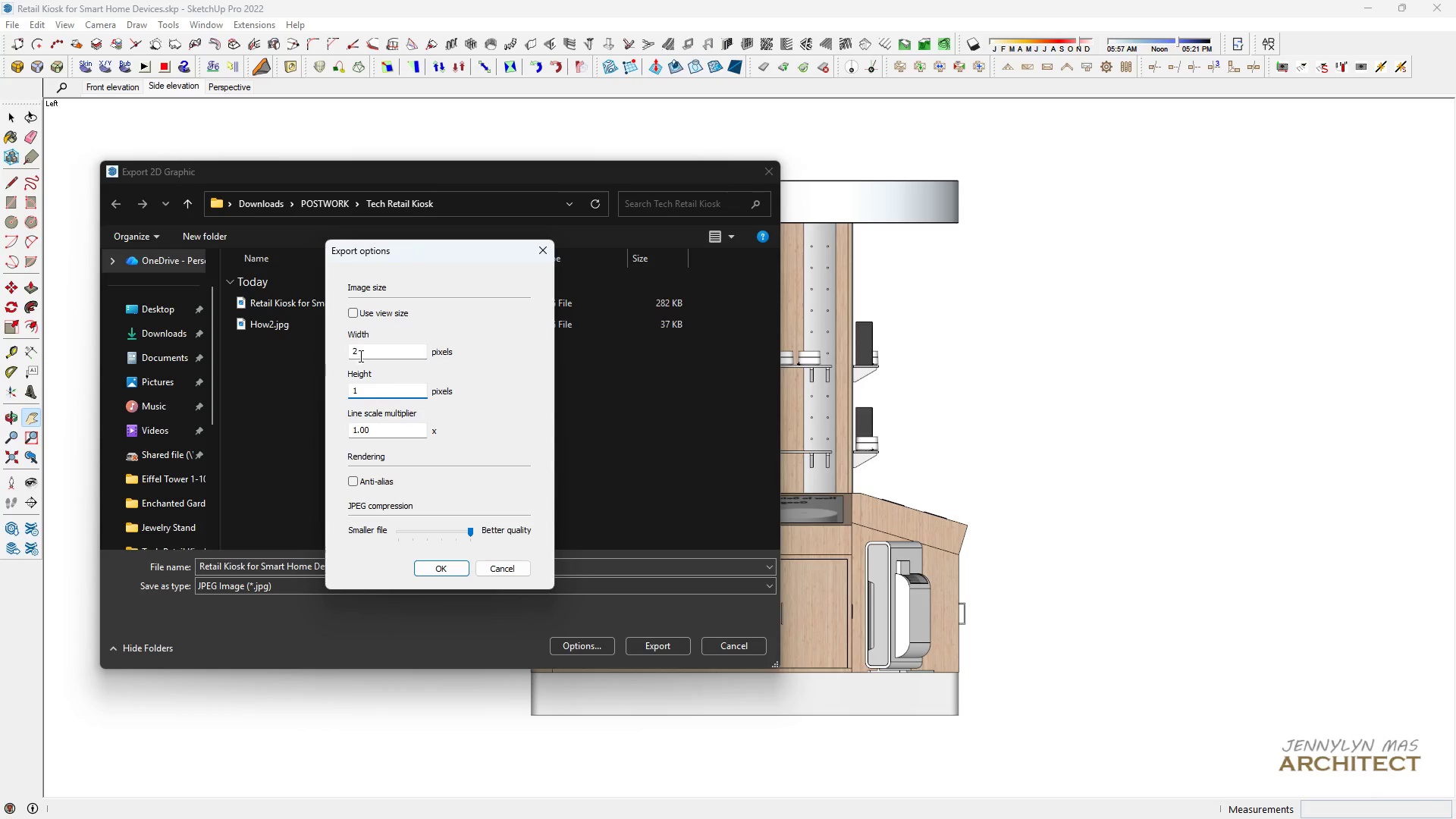 
key(Control+Z)
 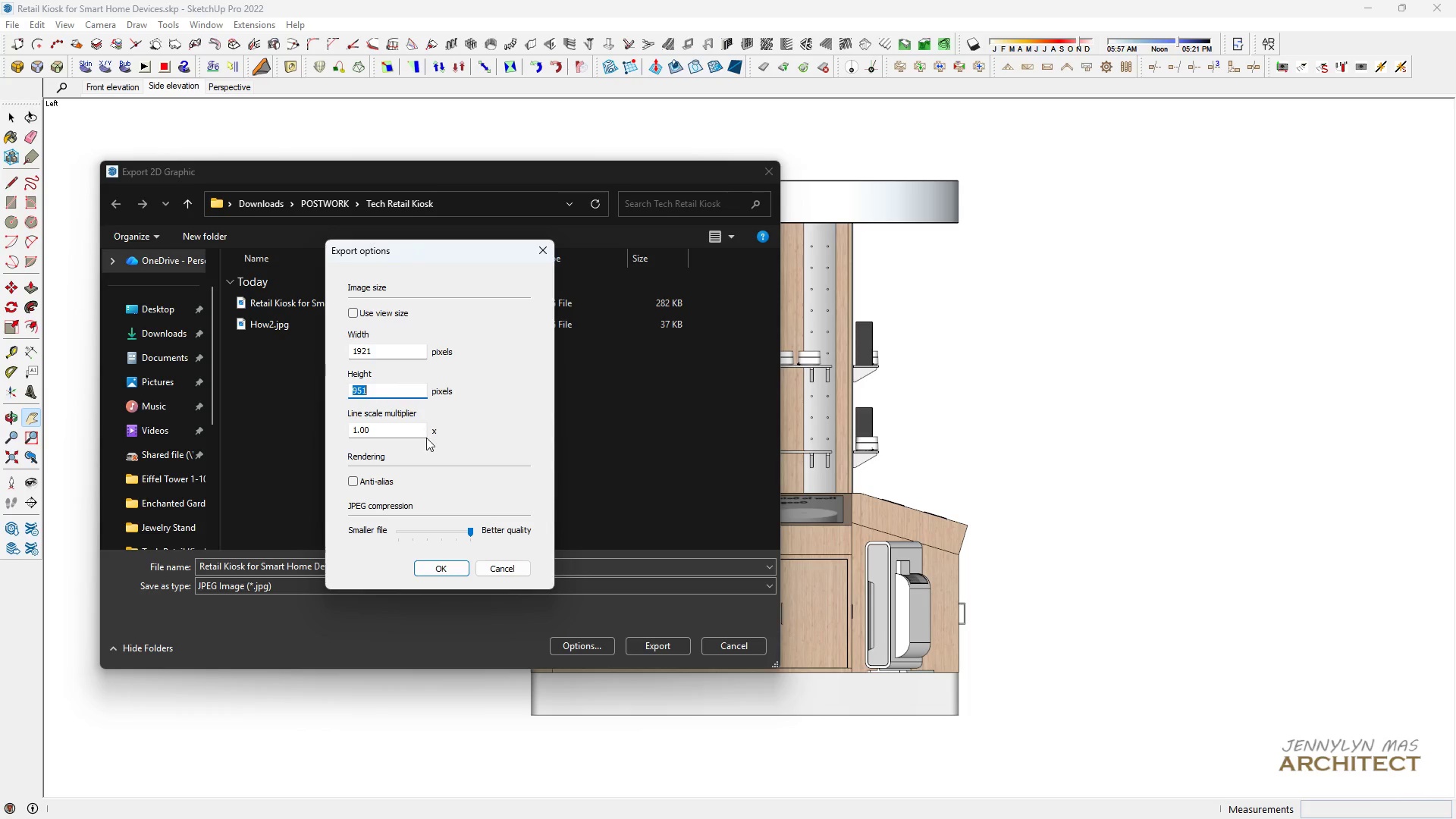 
key(Control+Z)
 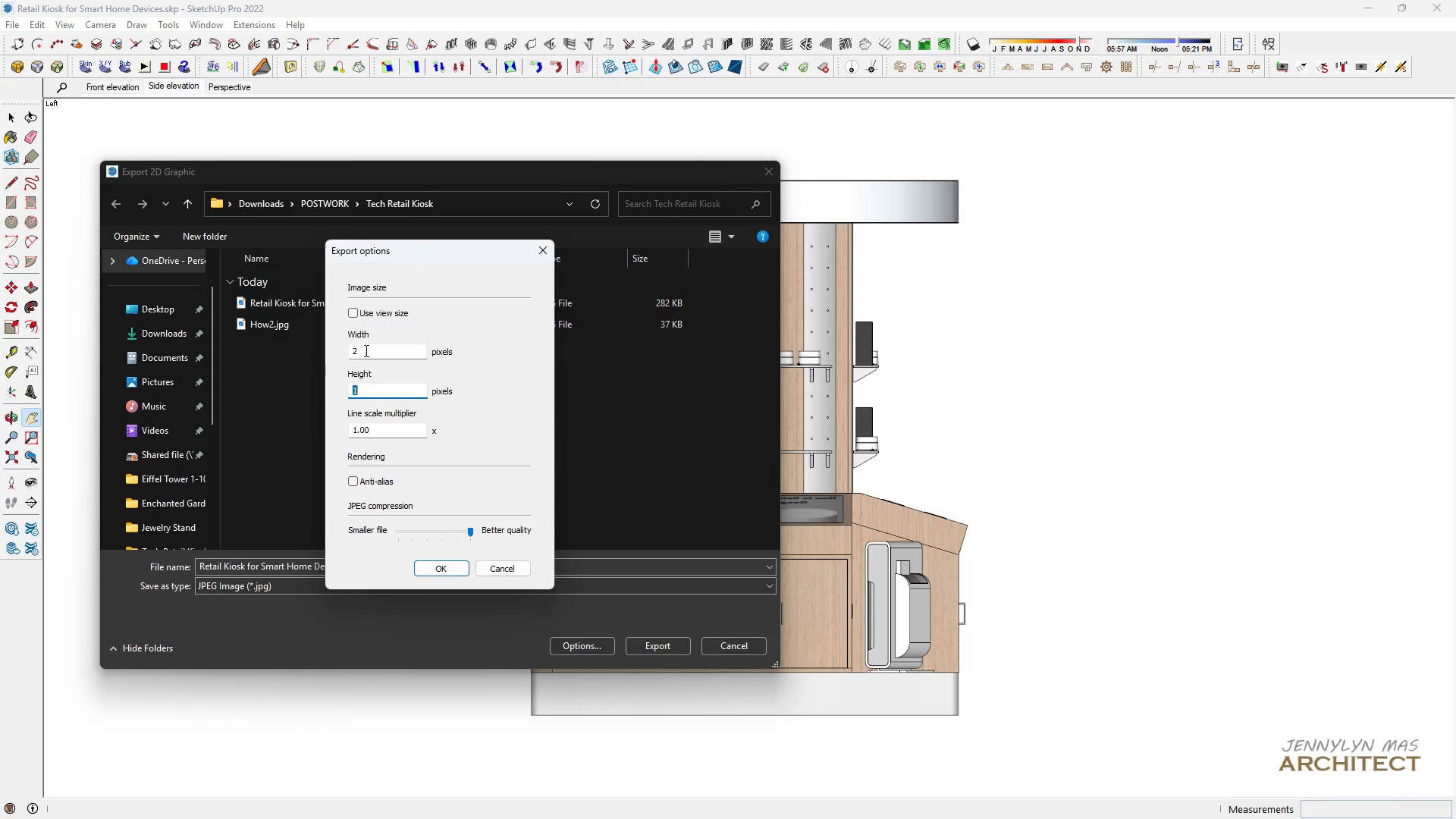 
left_click_drag(start_coordinate=[365, 350], to_coordinate=[300, 343])
 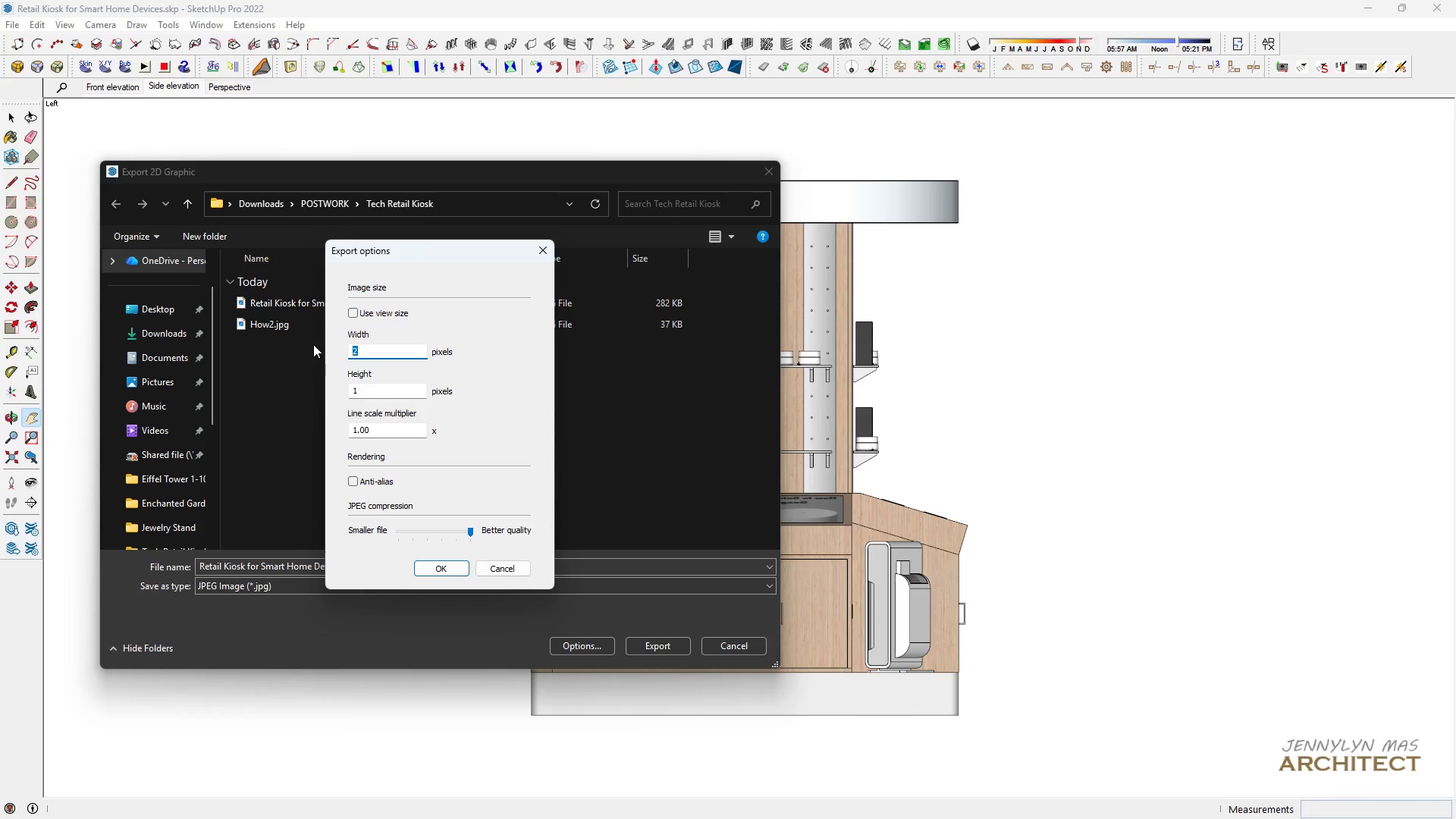 
type(1920)
 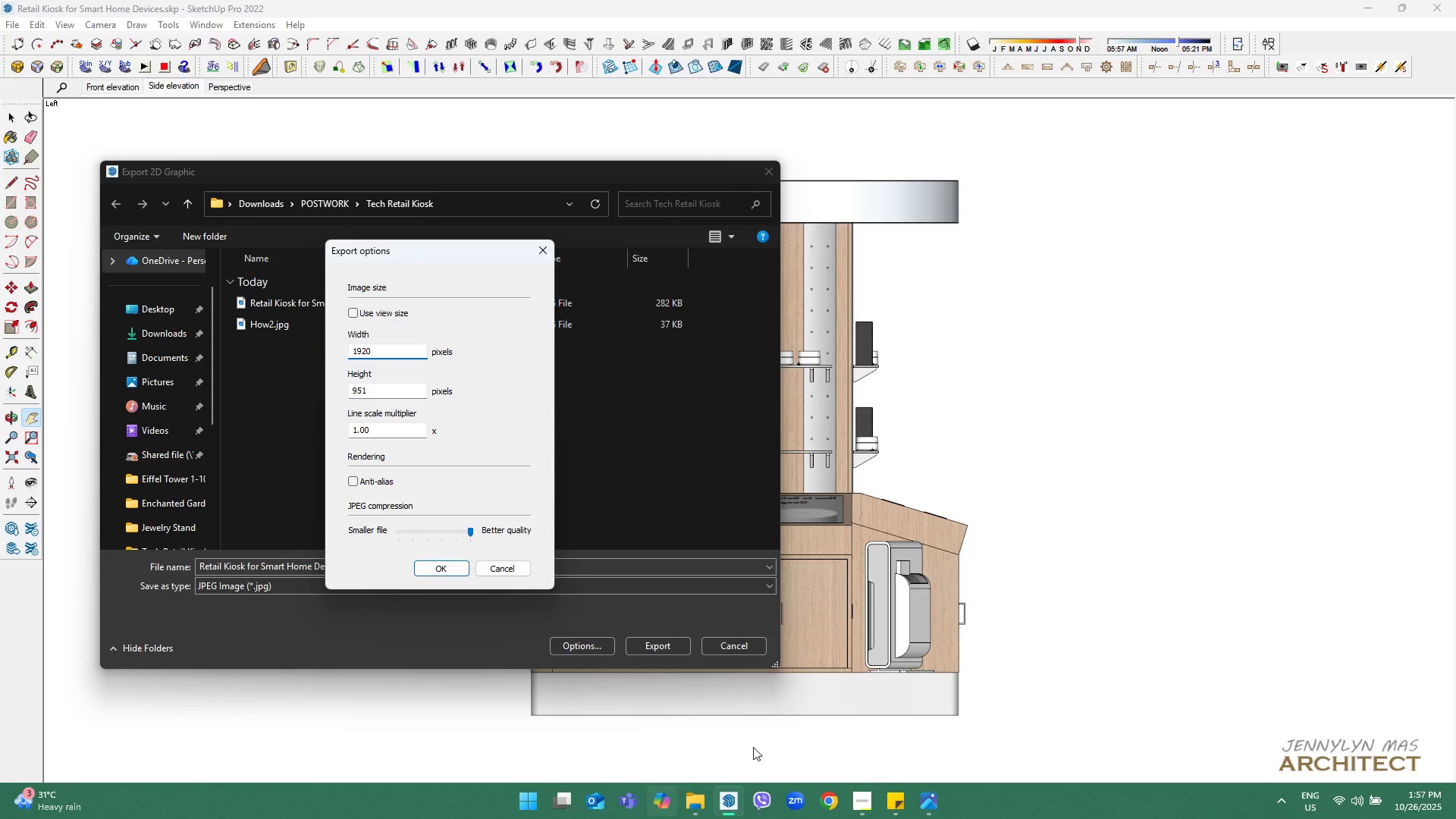 
left_click([865, 808])